 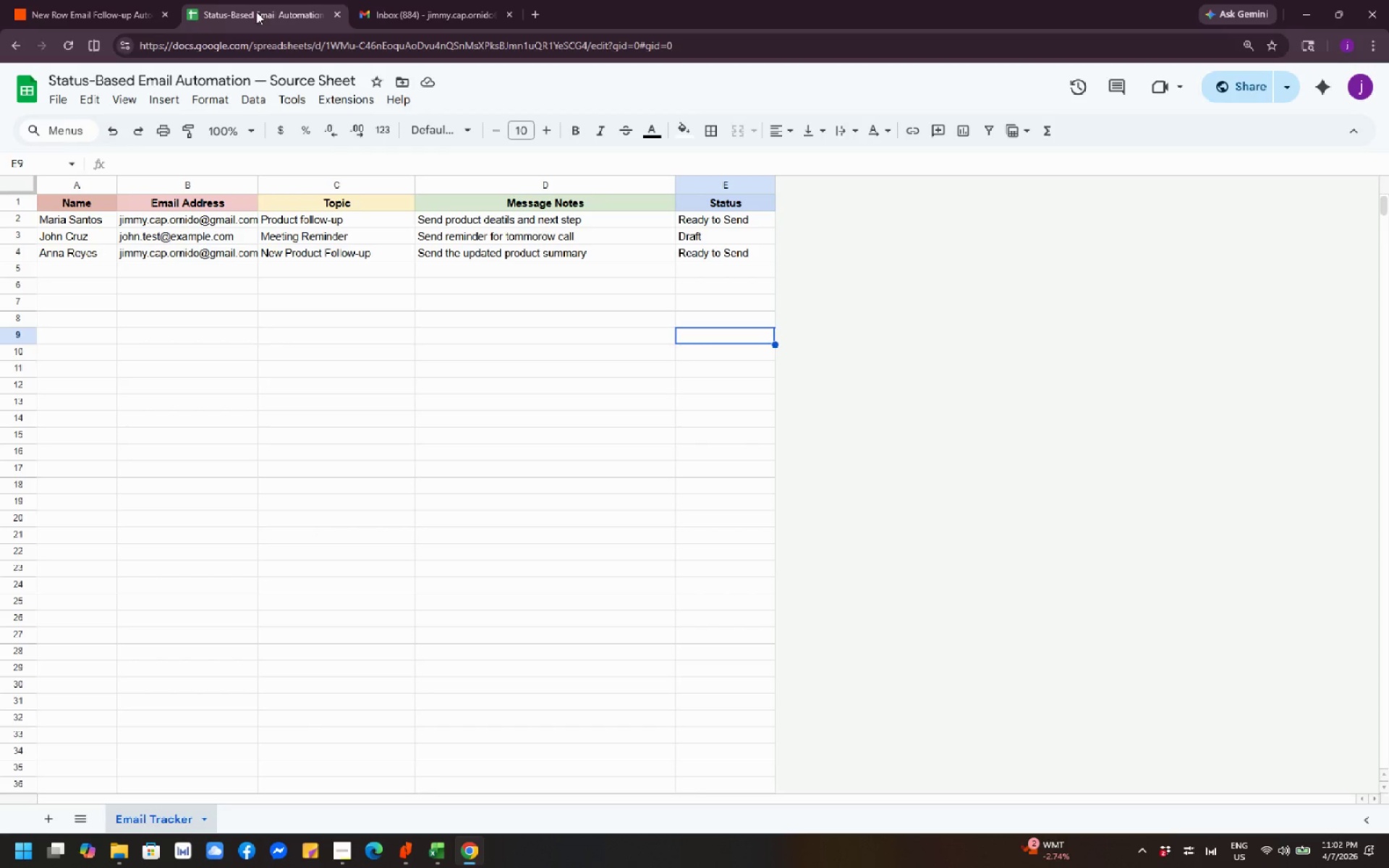 
scroll: coordinate [532, 334], scroll_direction: up, amount: 4.0
 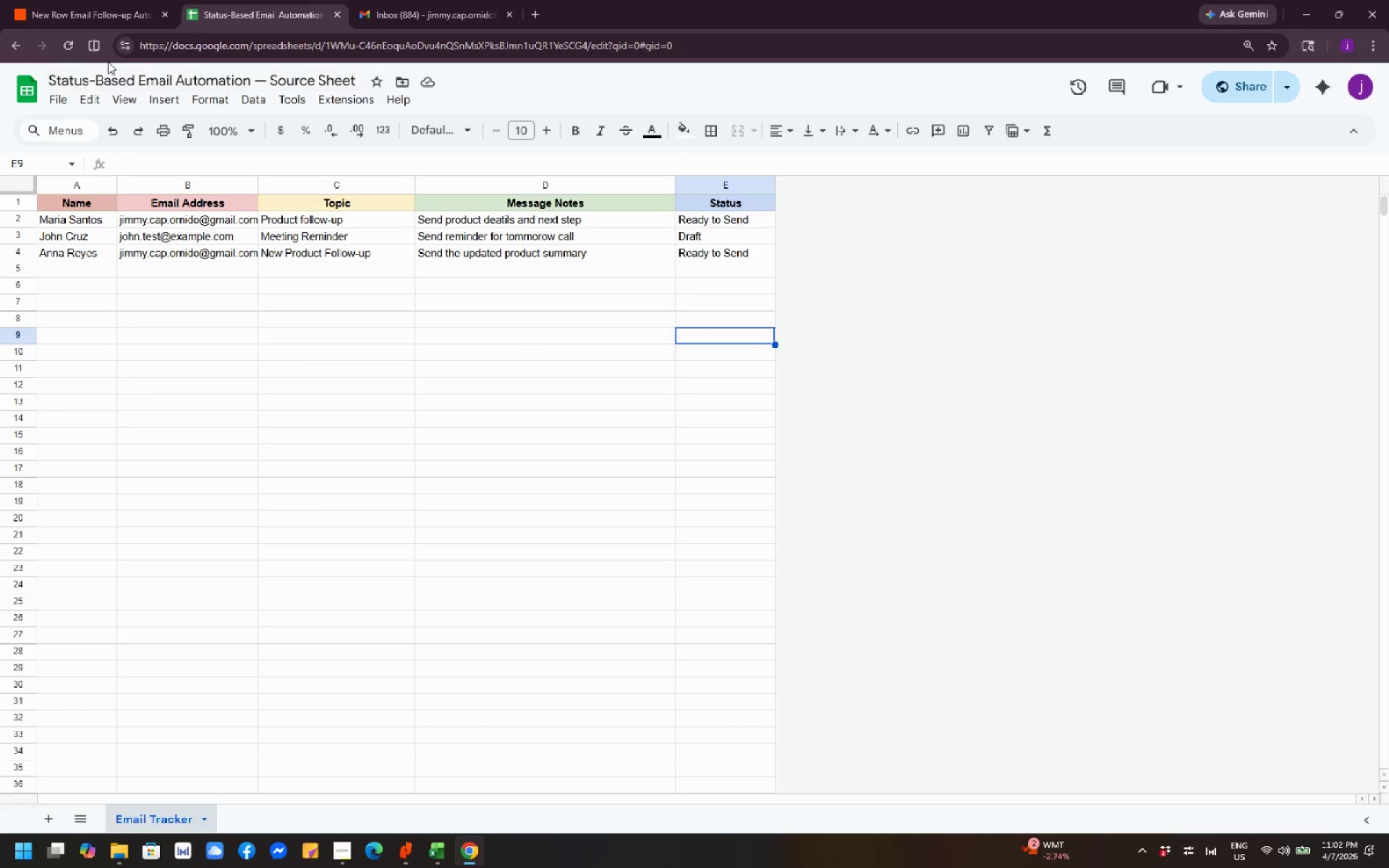 
left_click([70, 9])
 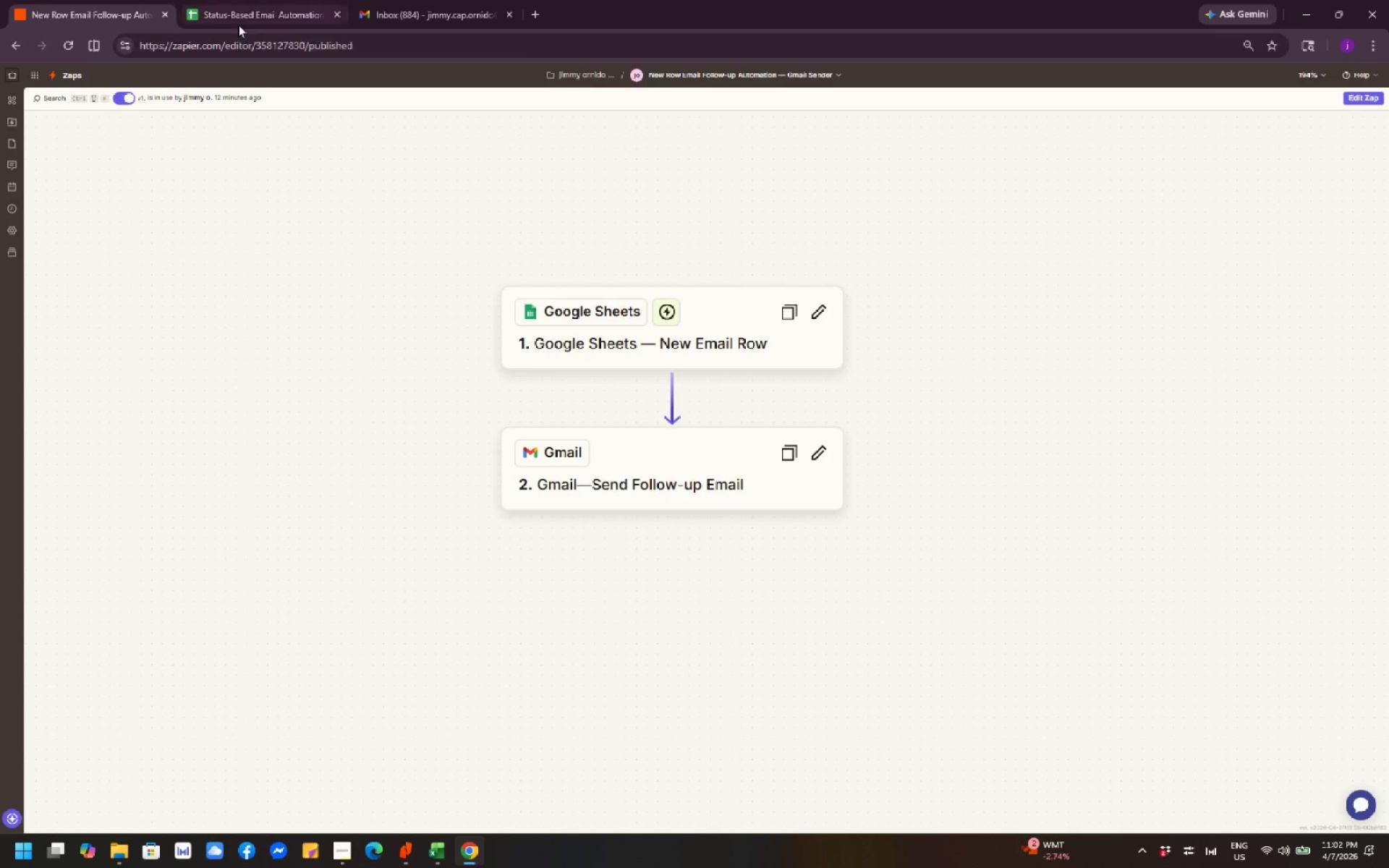 
left_click([237, 18])
 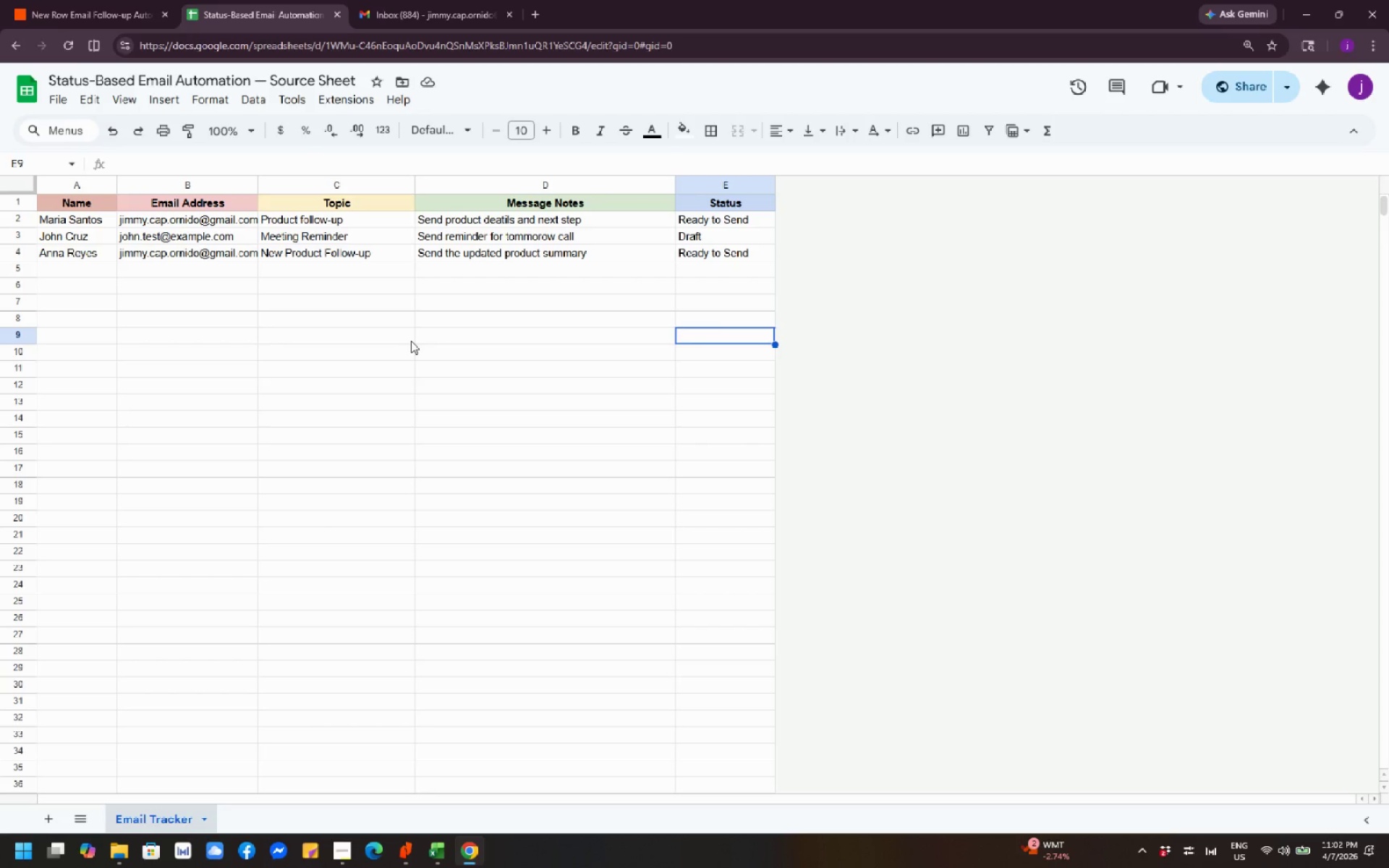 